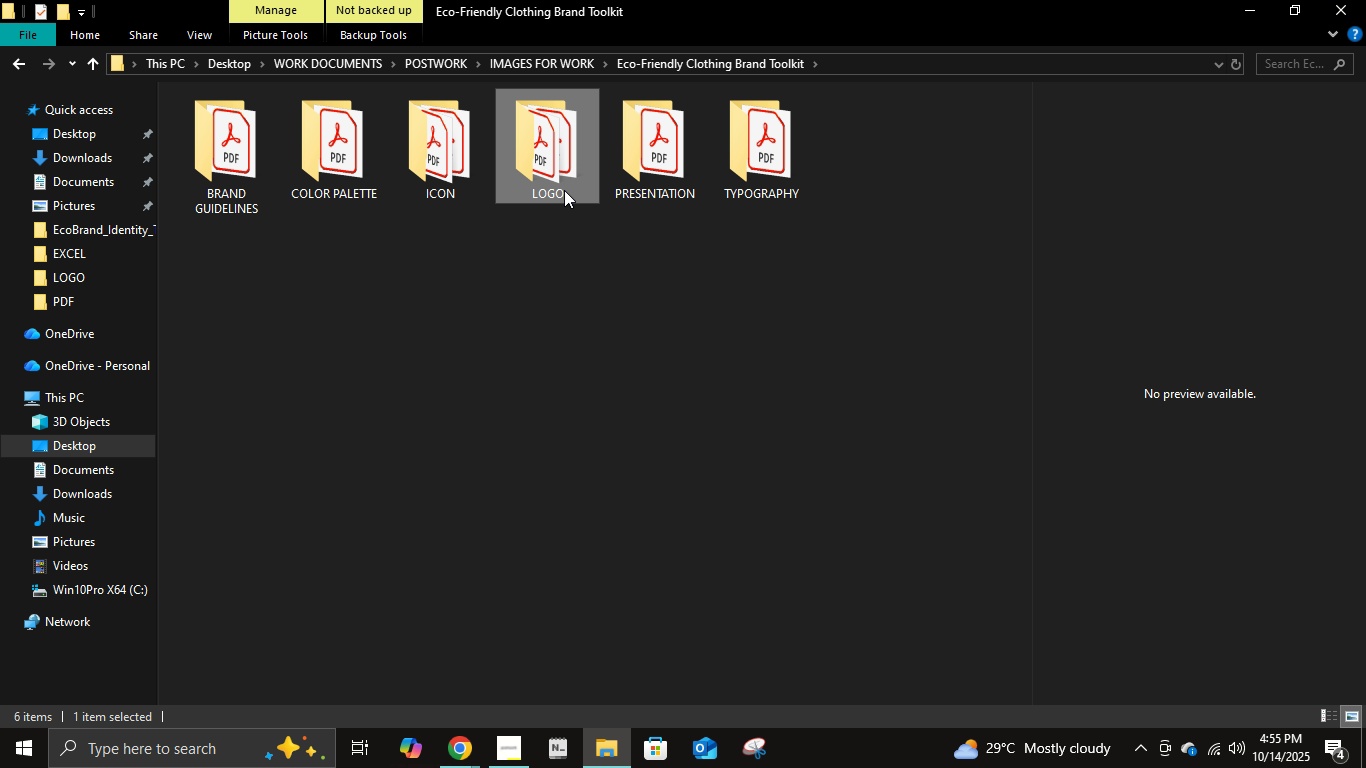 
left_click([564, 190])
 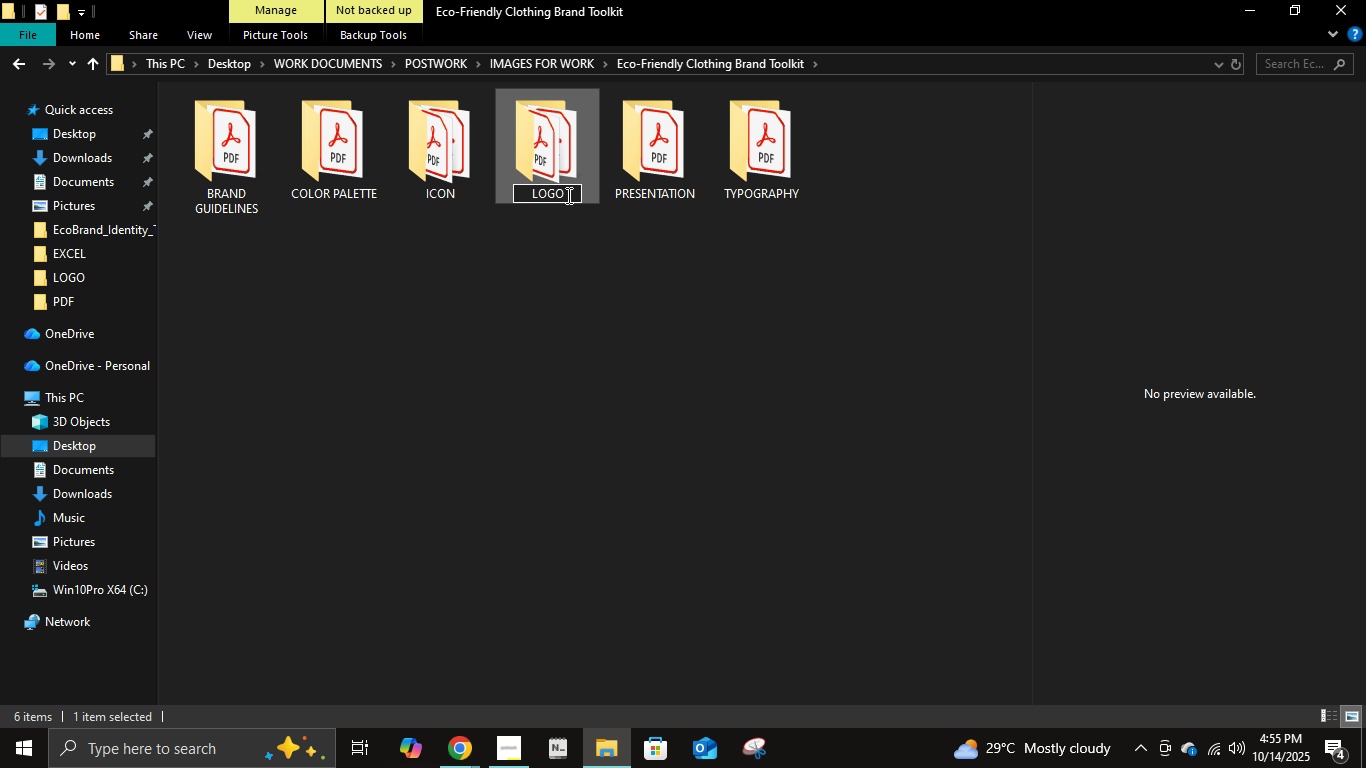 
key(ArrowRight)
 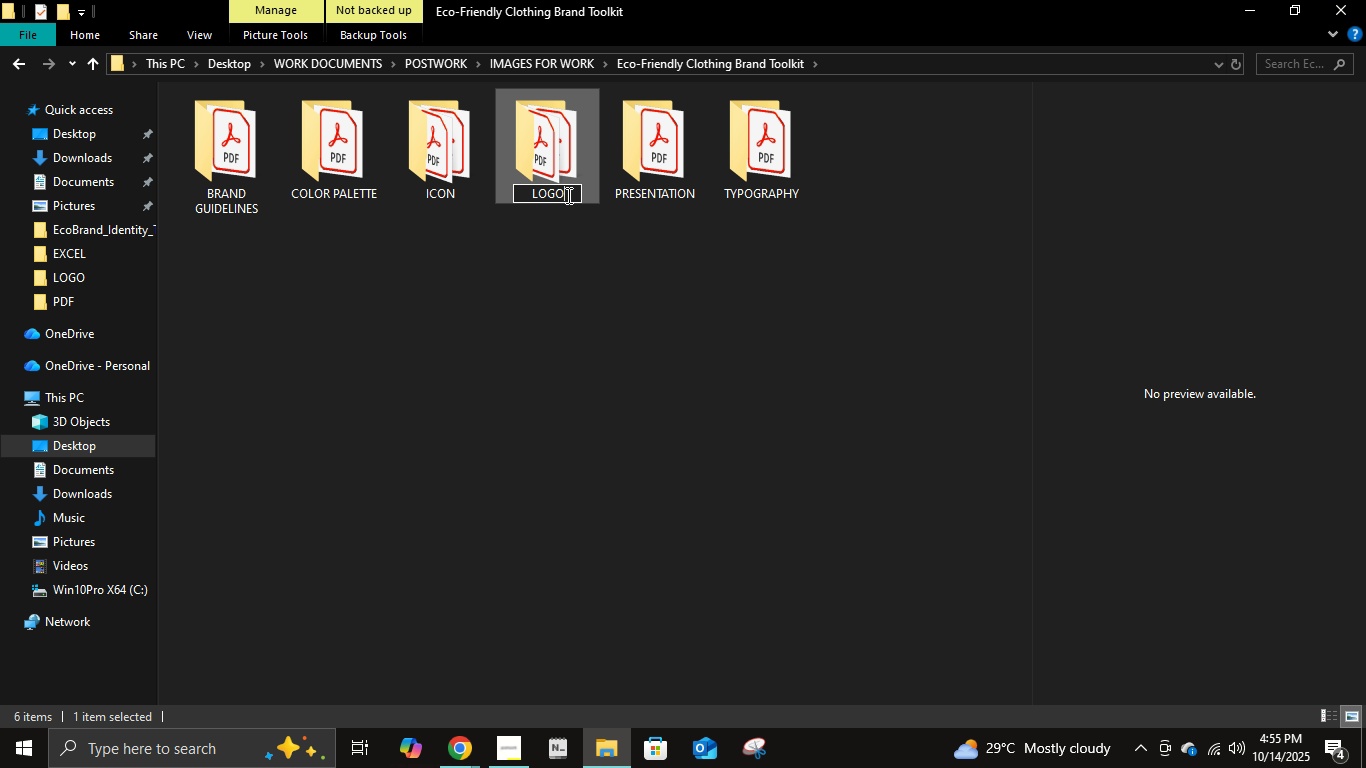 
key(S)
 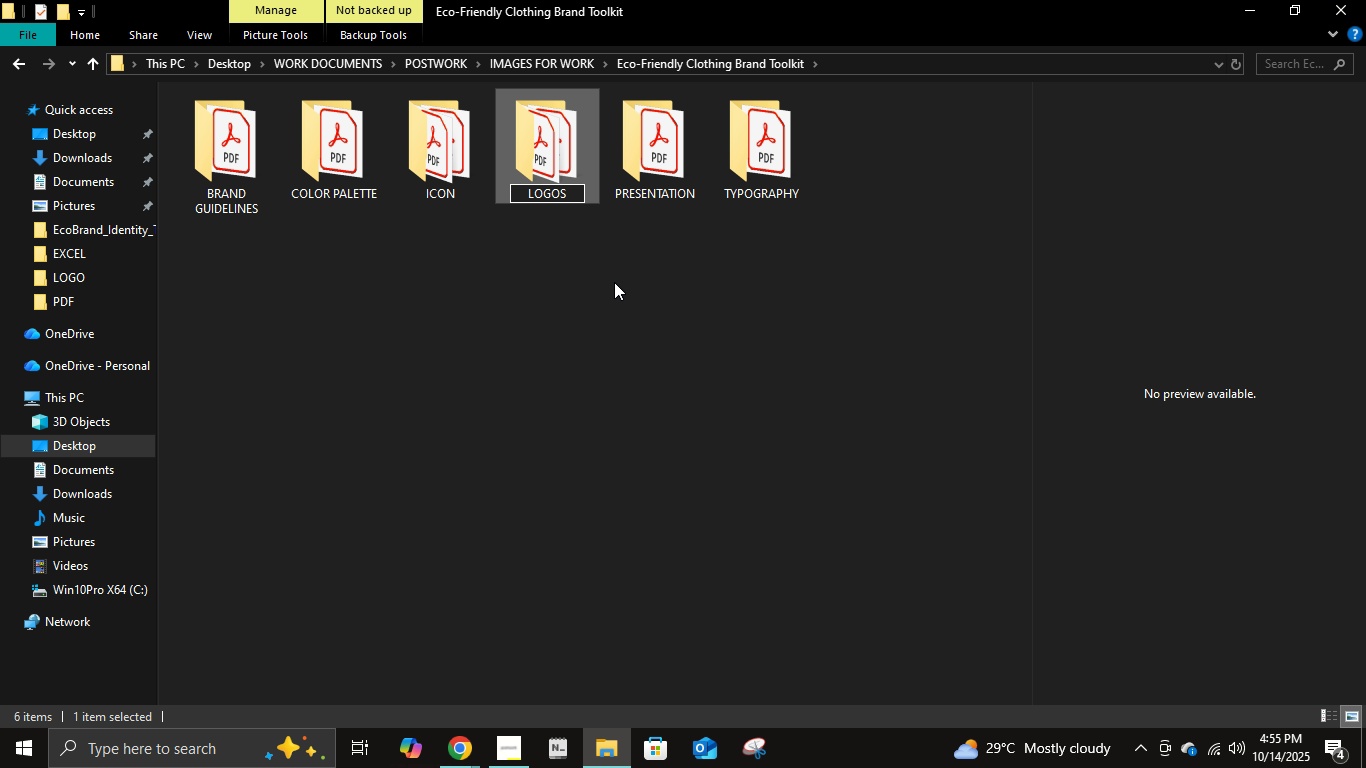 
key(Enter)
 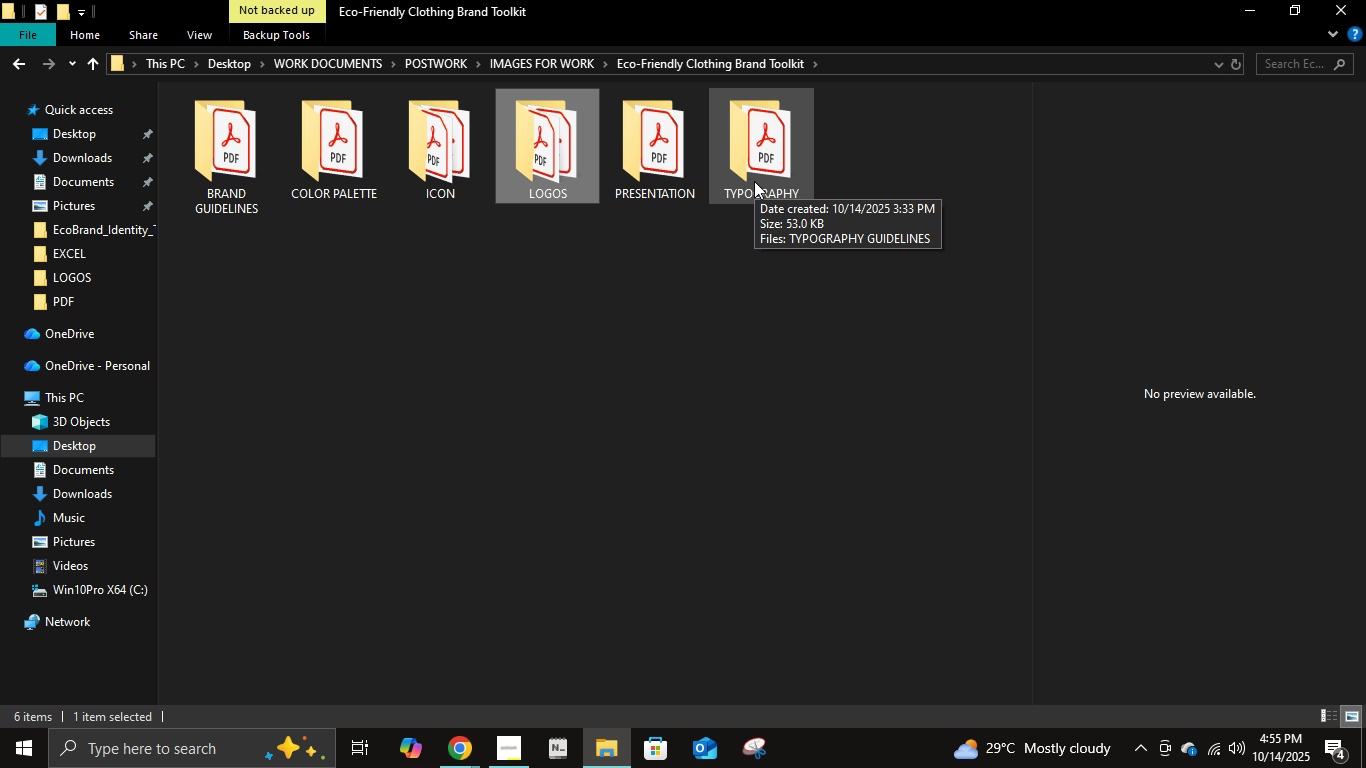 
wait(13.74)
 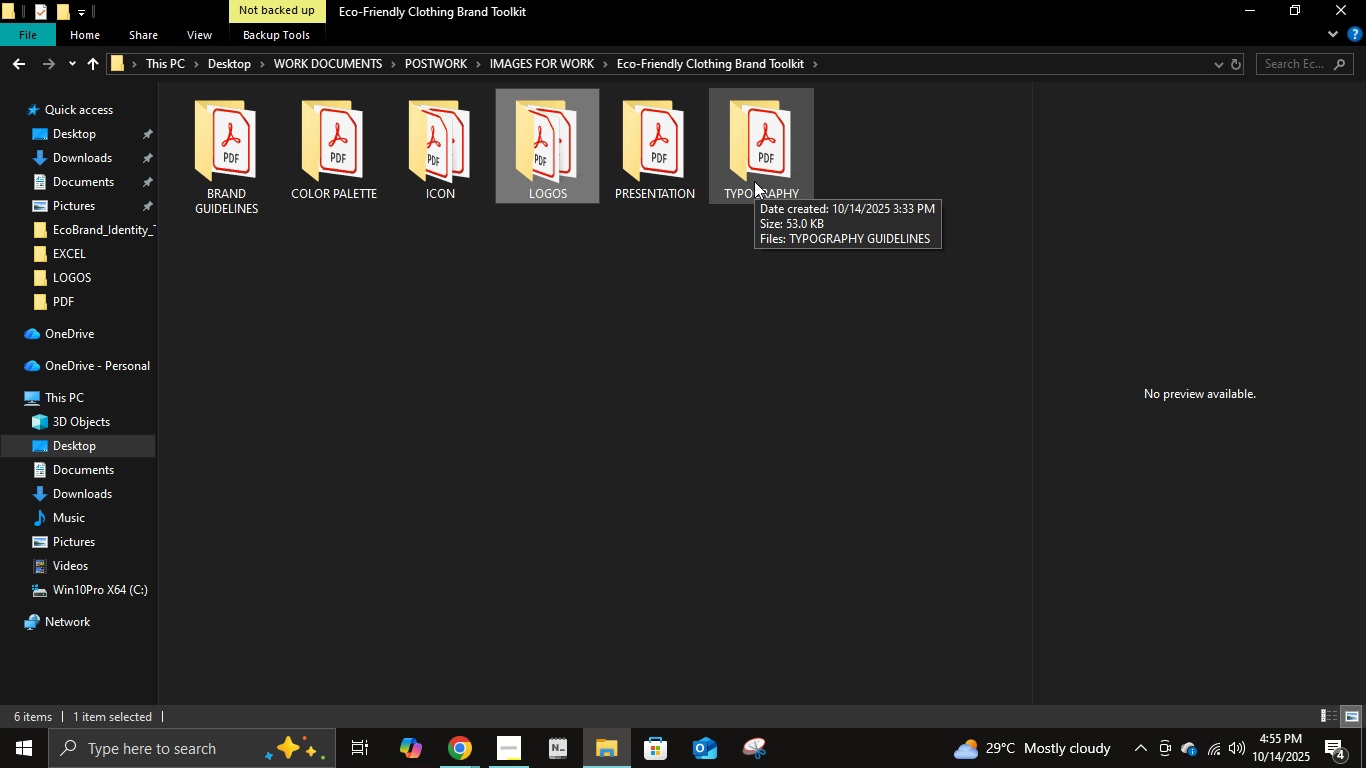 
scroll: coordinate [416, 414], scroll_direction: down, amount: 1.0
 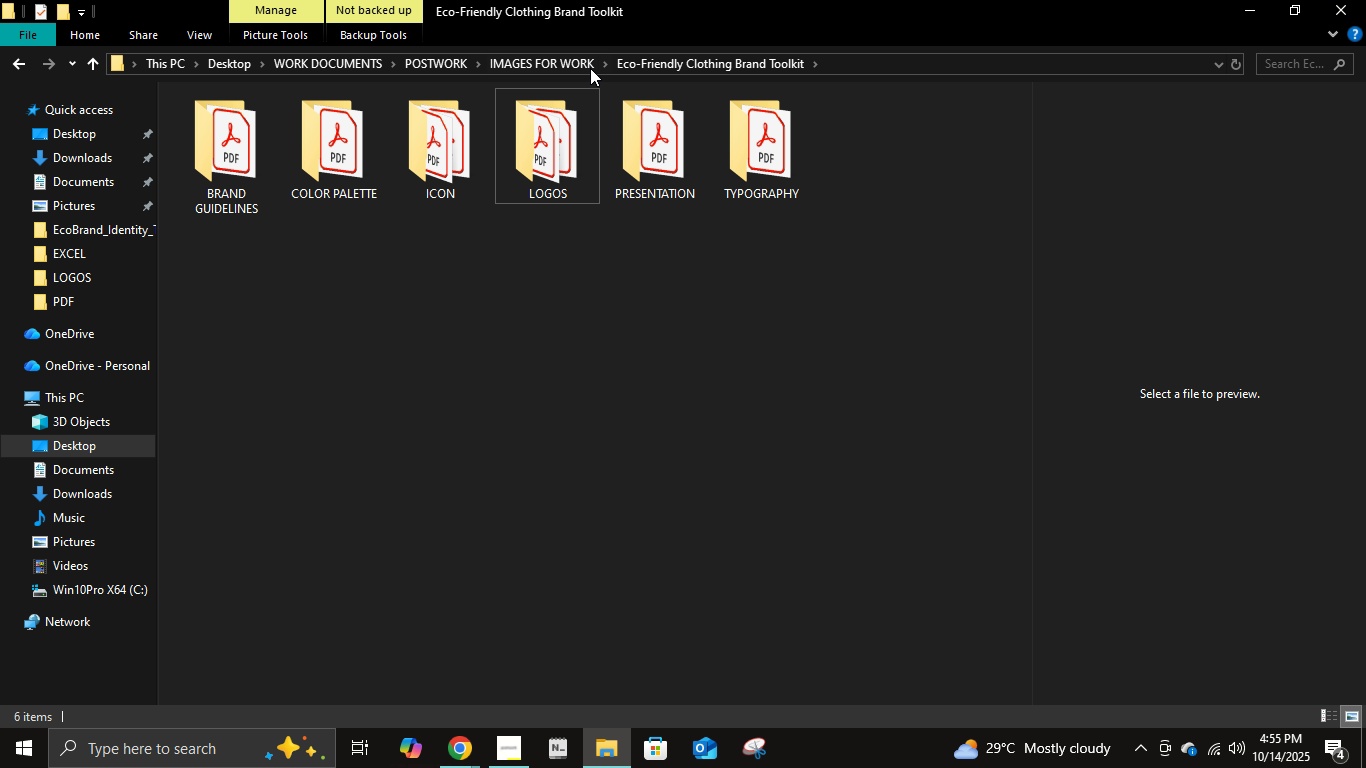 
left_click([565, 69])
 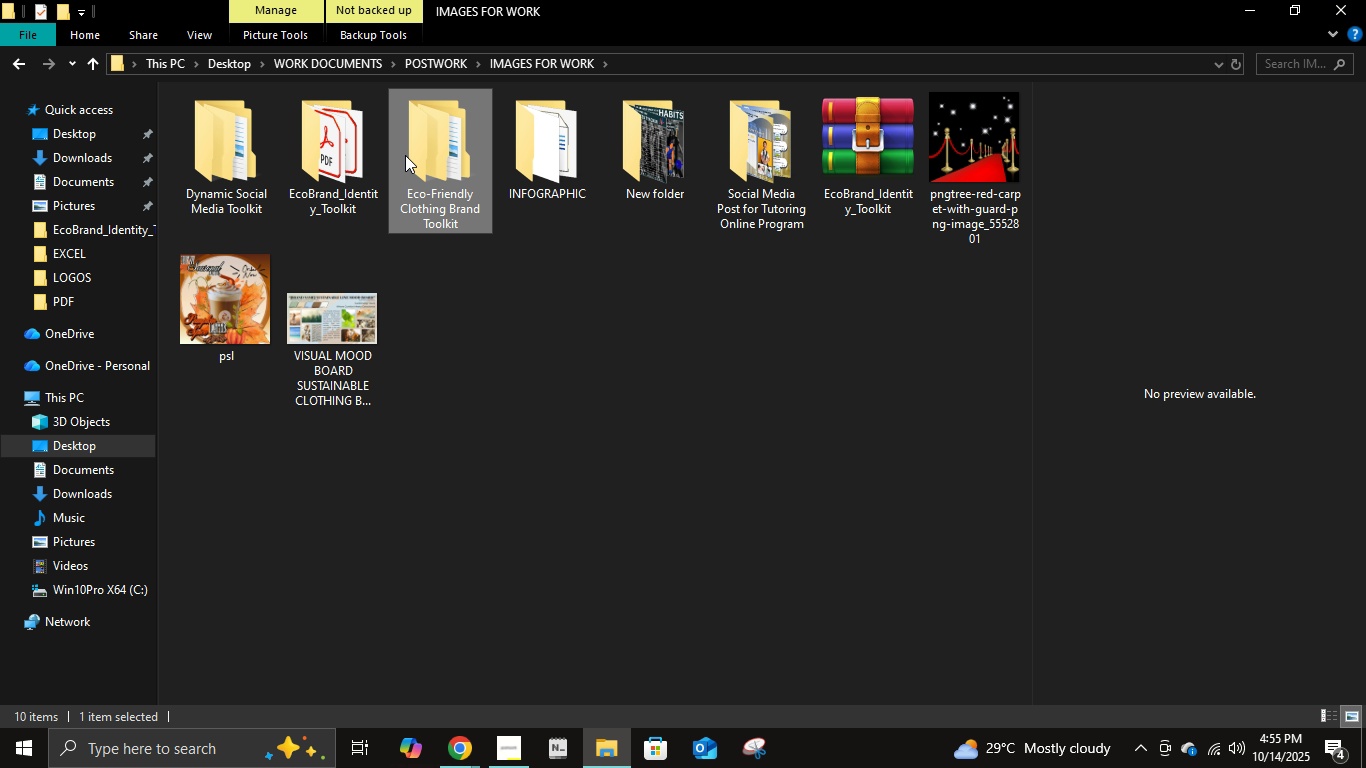 
right_click([406, 155])
 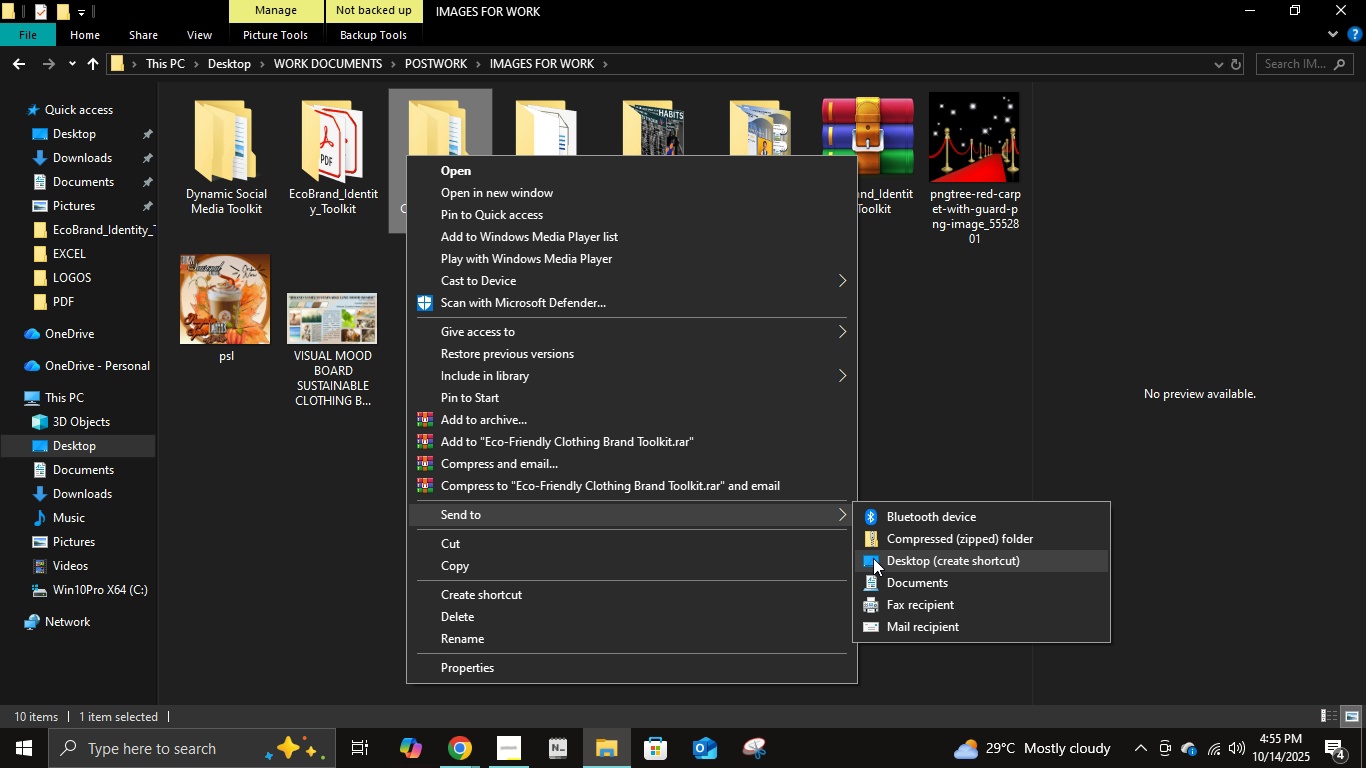 